 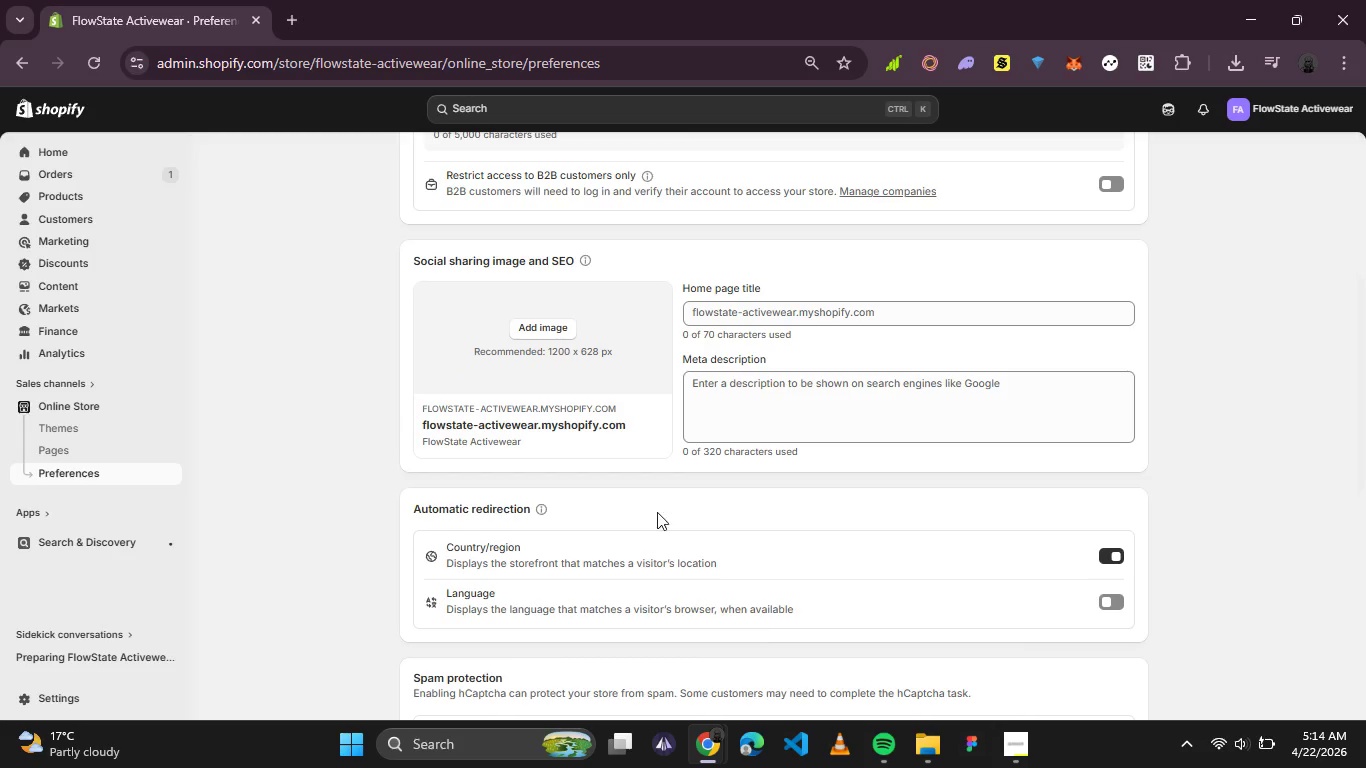 
scroll: coordinate [609, 440], scroll_direction: down, amount: 1.0
 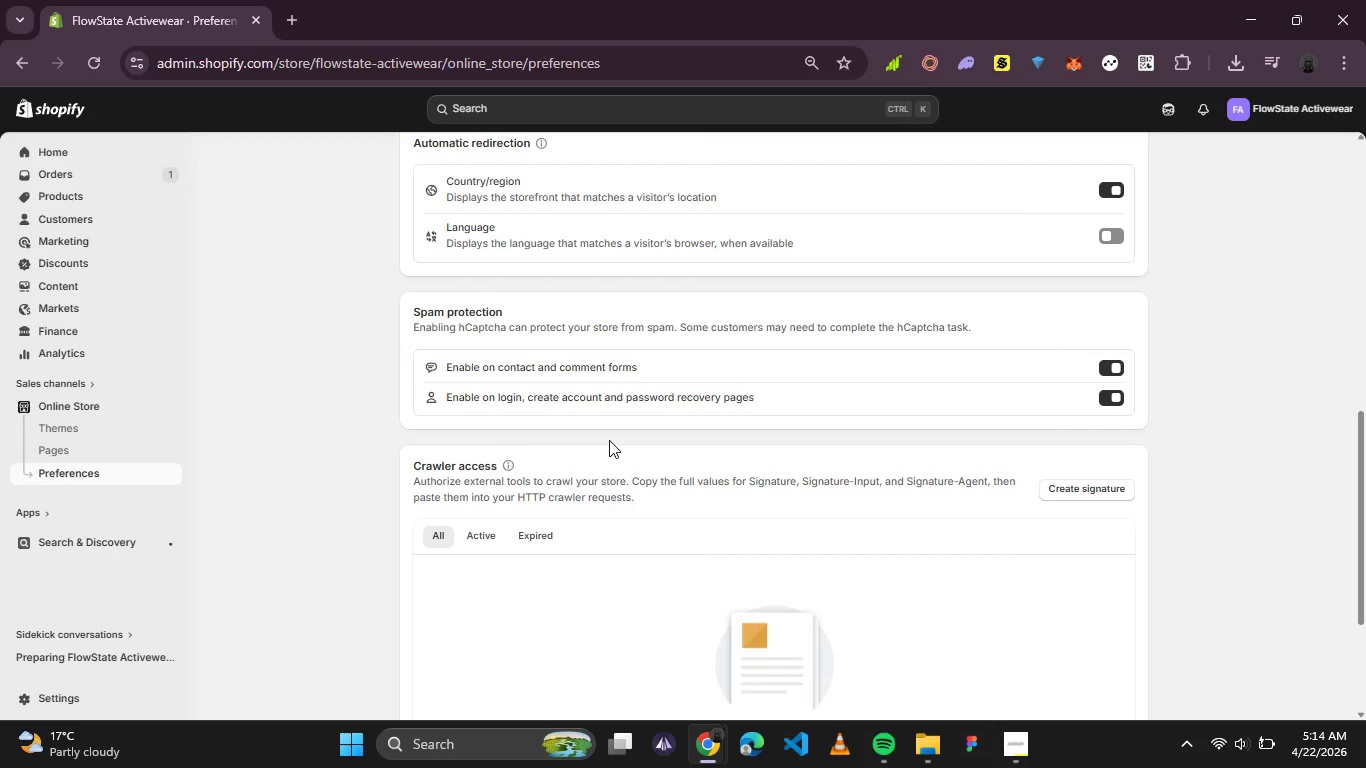 
scroll: coordinate [609, 439], scroll_direction: up, amount: 3.0
 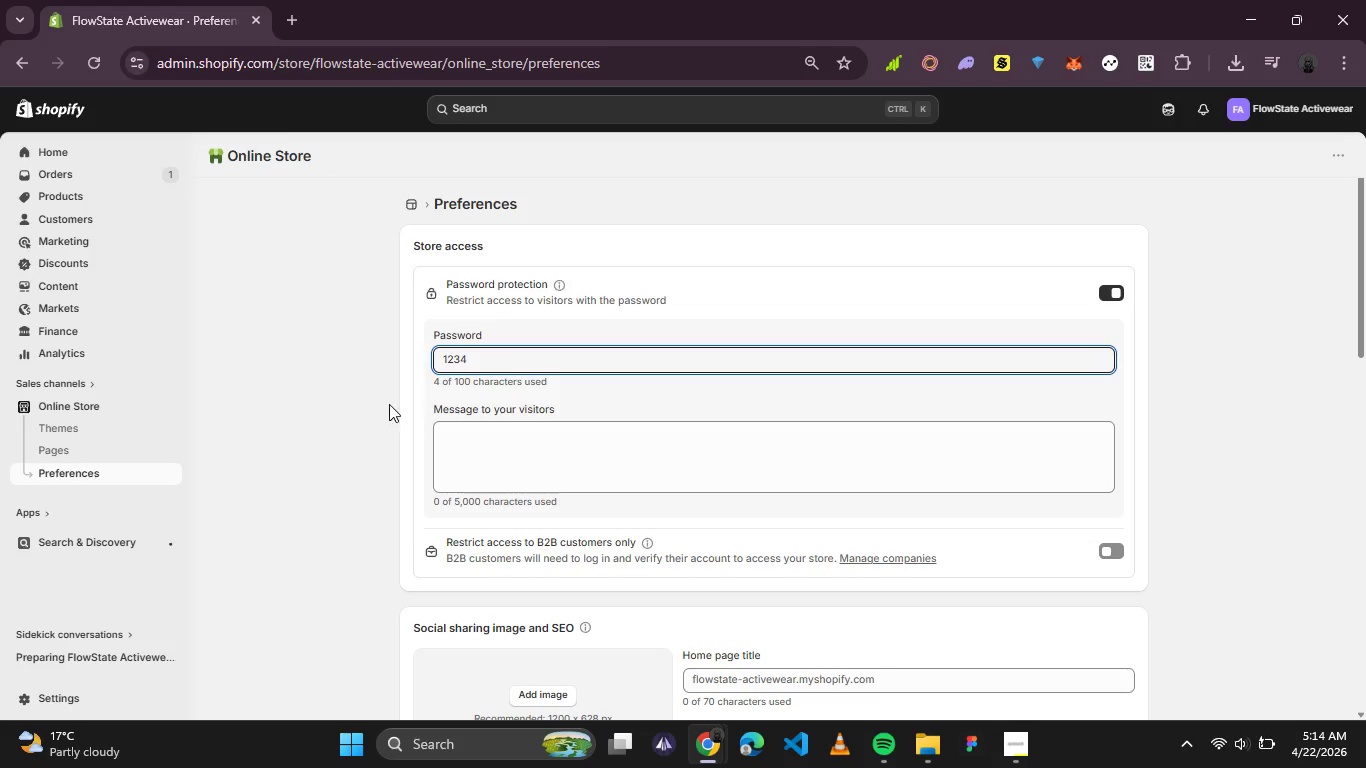 
left_click([386, 402])
 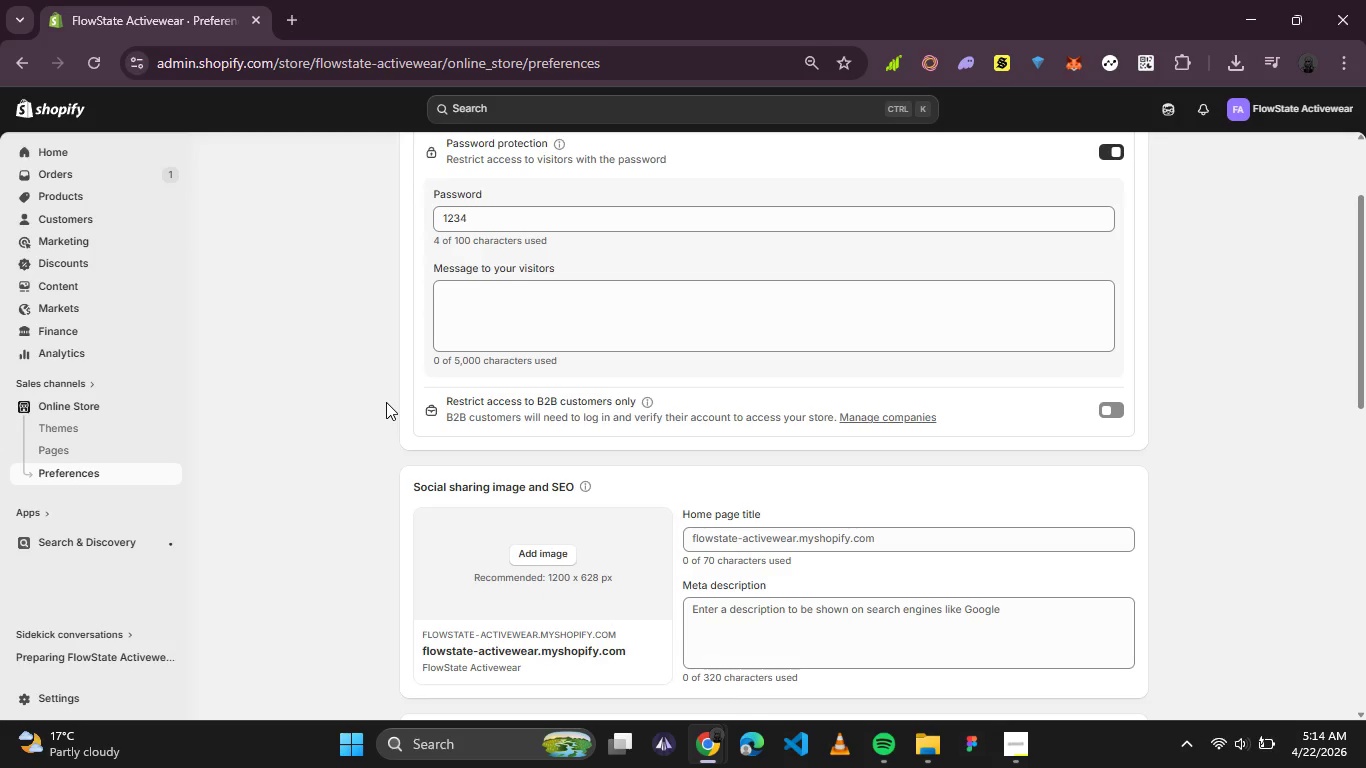 
wait(47.92)
 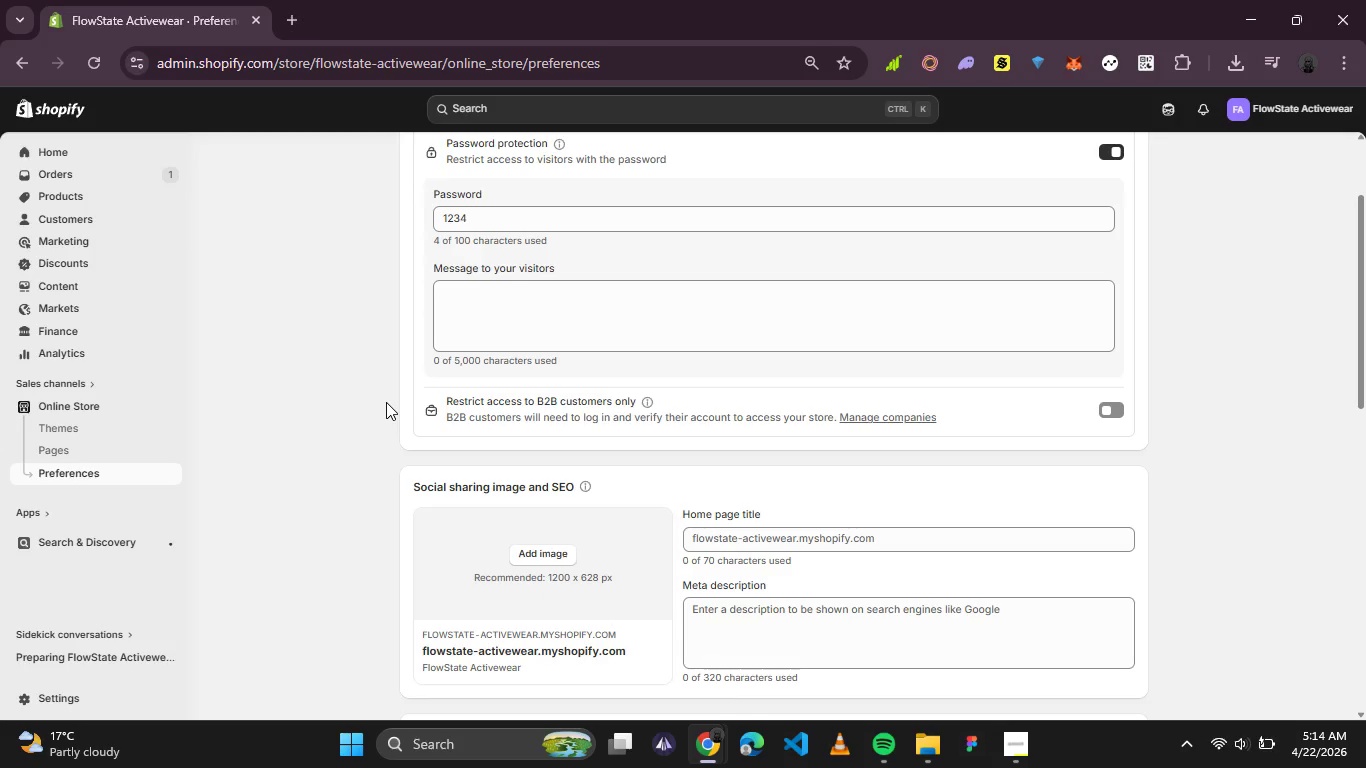 
left_click_drag(start_coordinate=[888, 534], to_coordinate=[631, 553])
 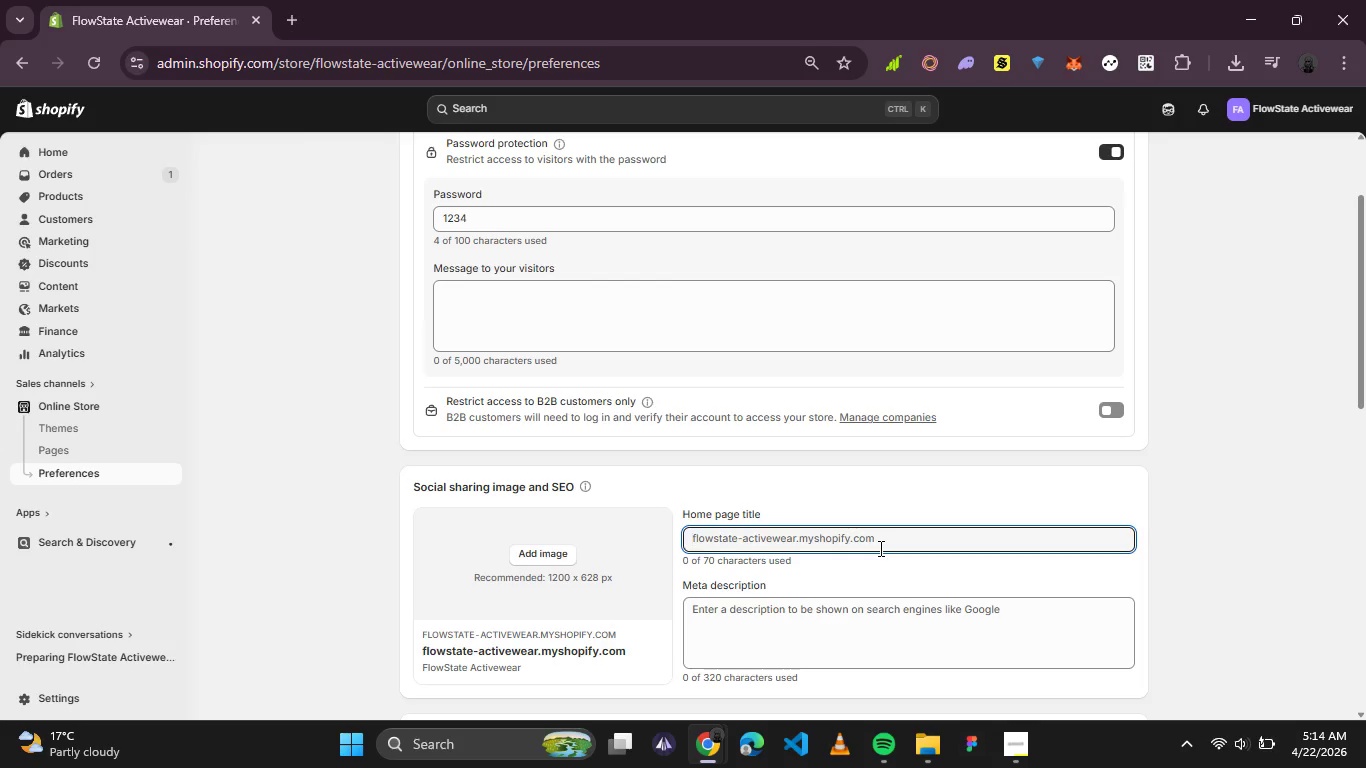 
type(FlowState | Minimal Activewear for Men | Training Tees & Shorts)
 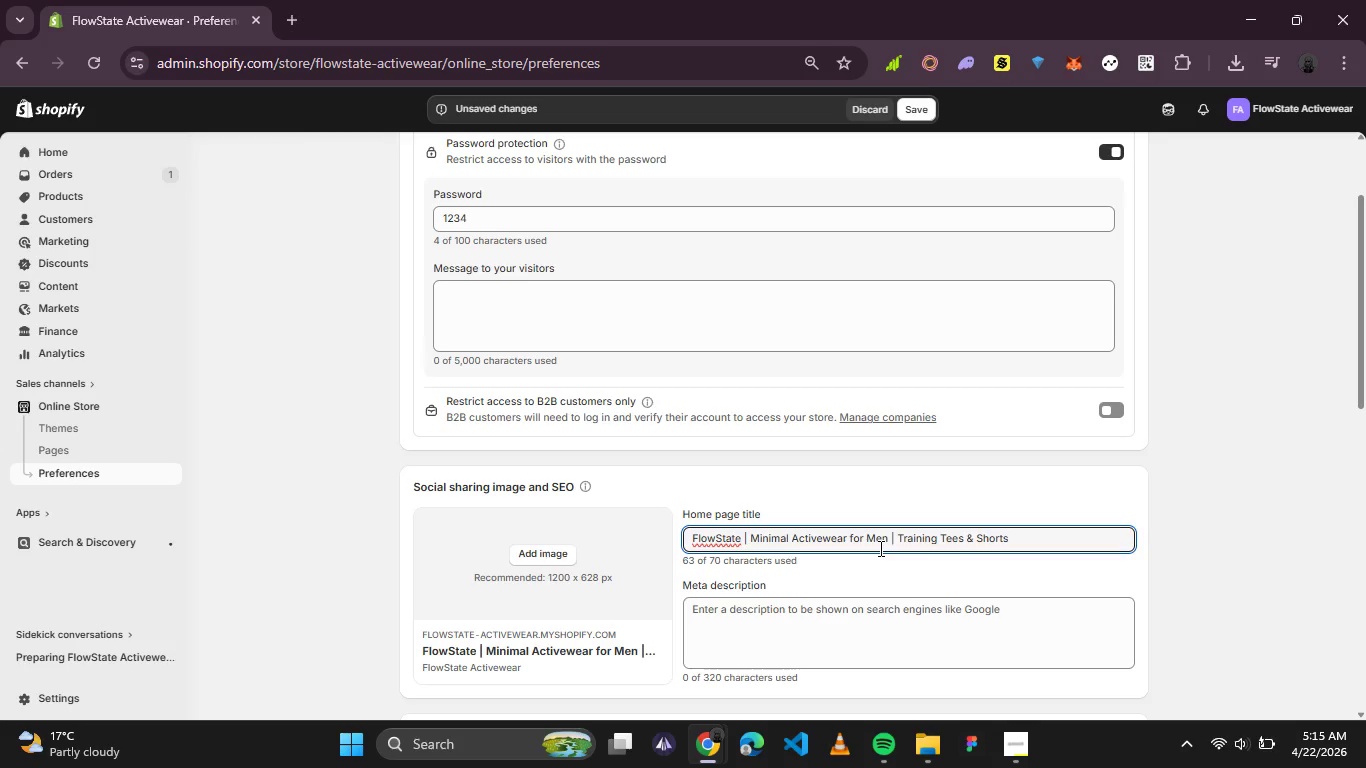 
left_click([842, 618])
 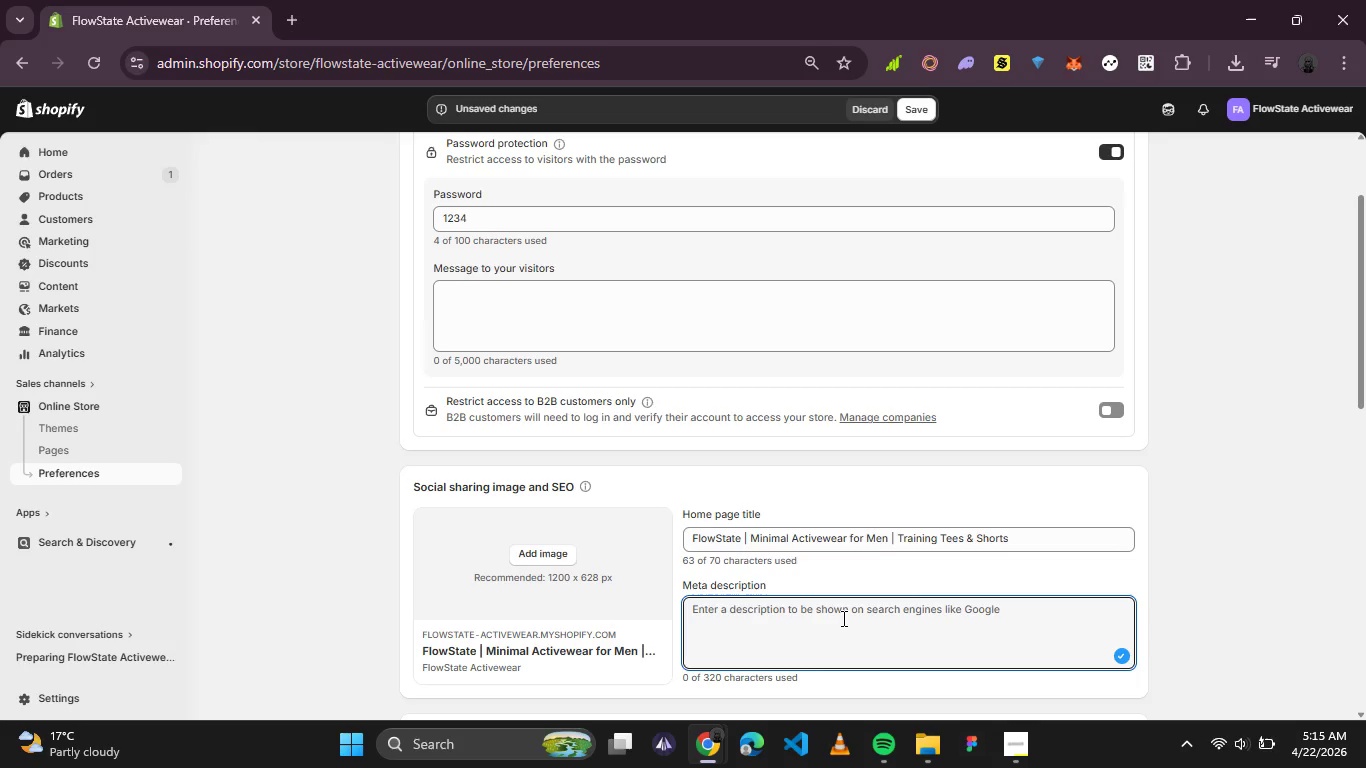 
wait(9.19)
 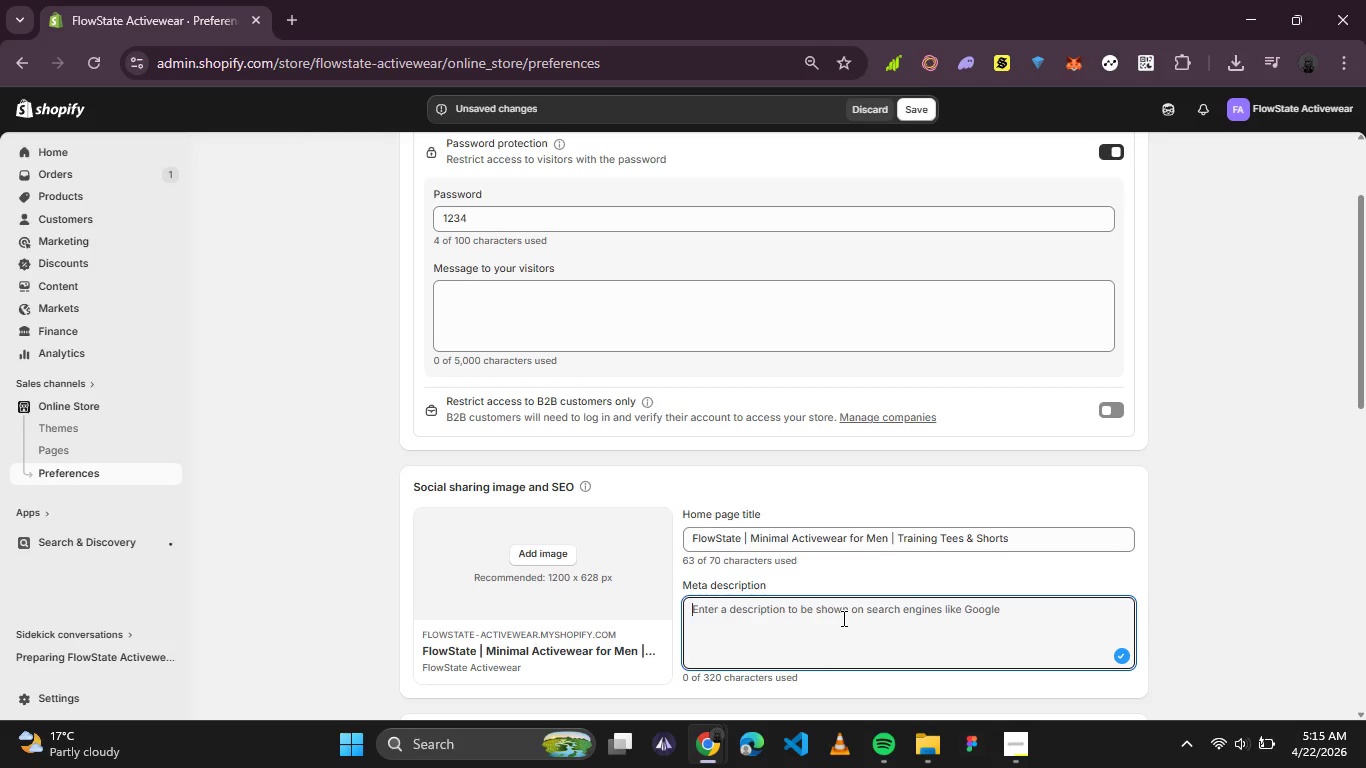 
key(Control+S)
 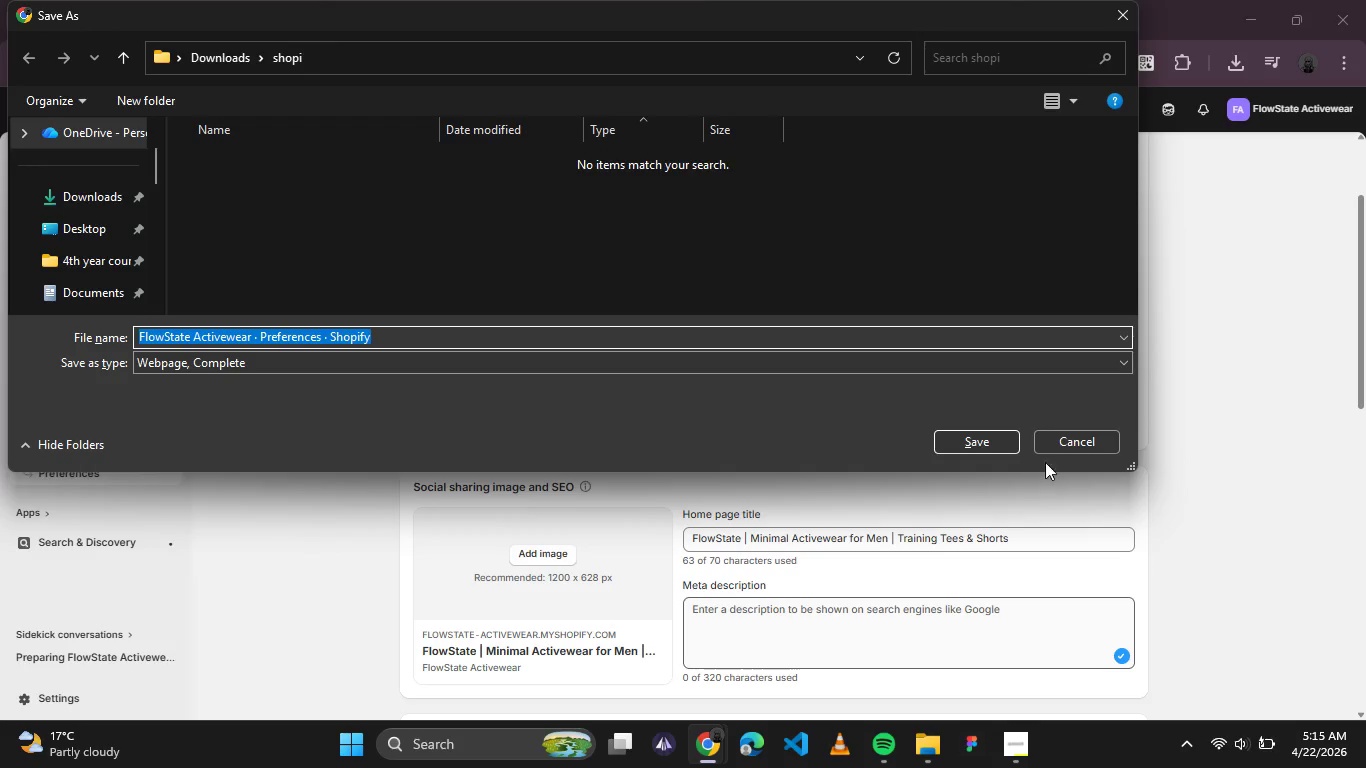 
left_click([1053, 451])
 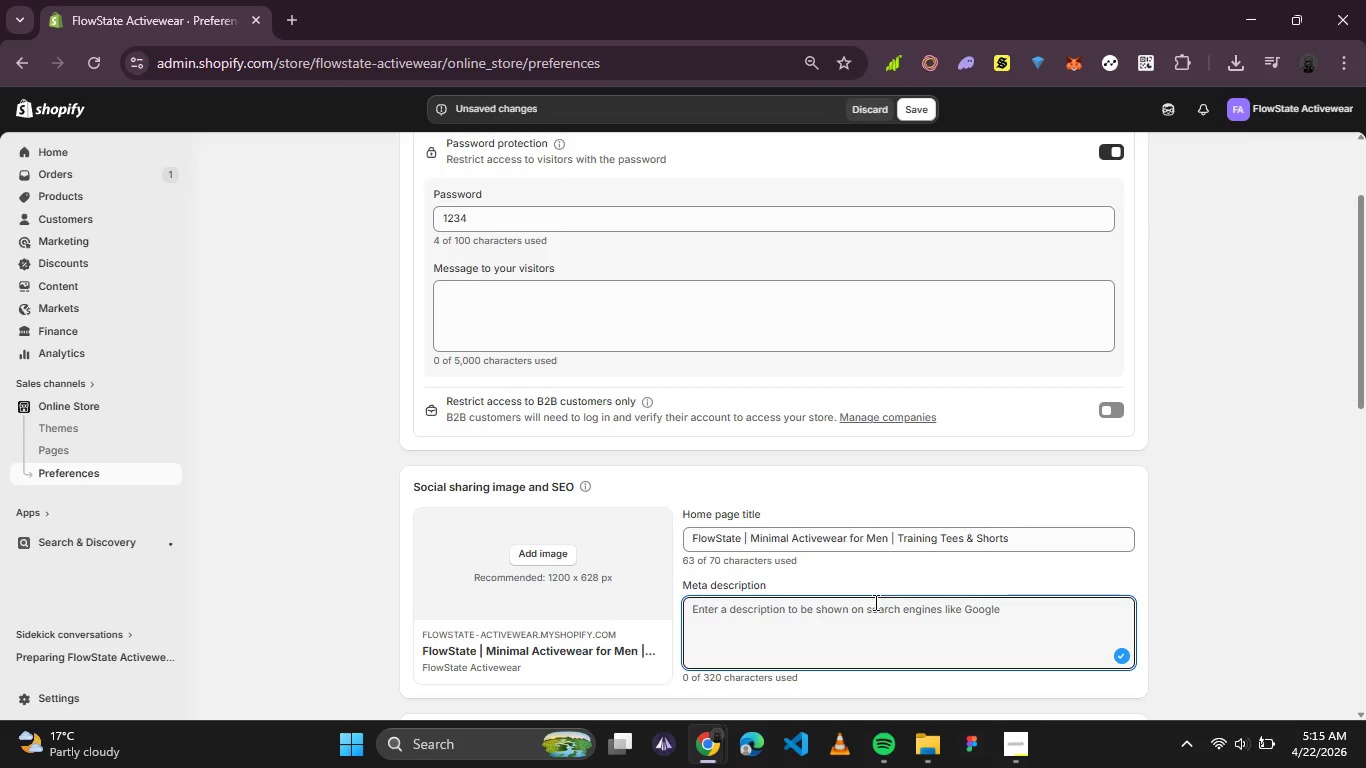 
left_click([874, 602])
 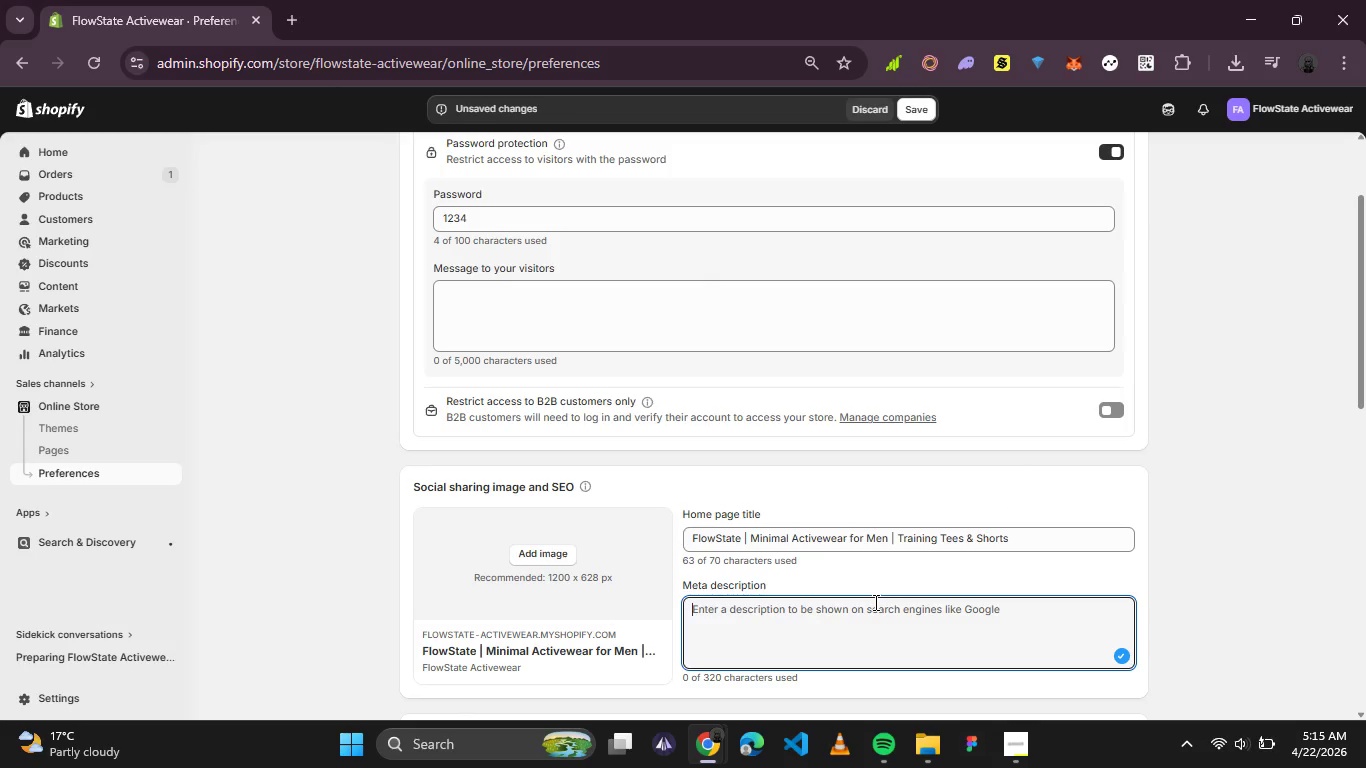 
type(Shop FlowState for minimalist men's activewear)
 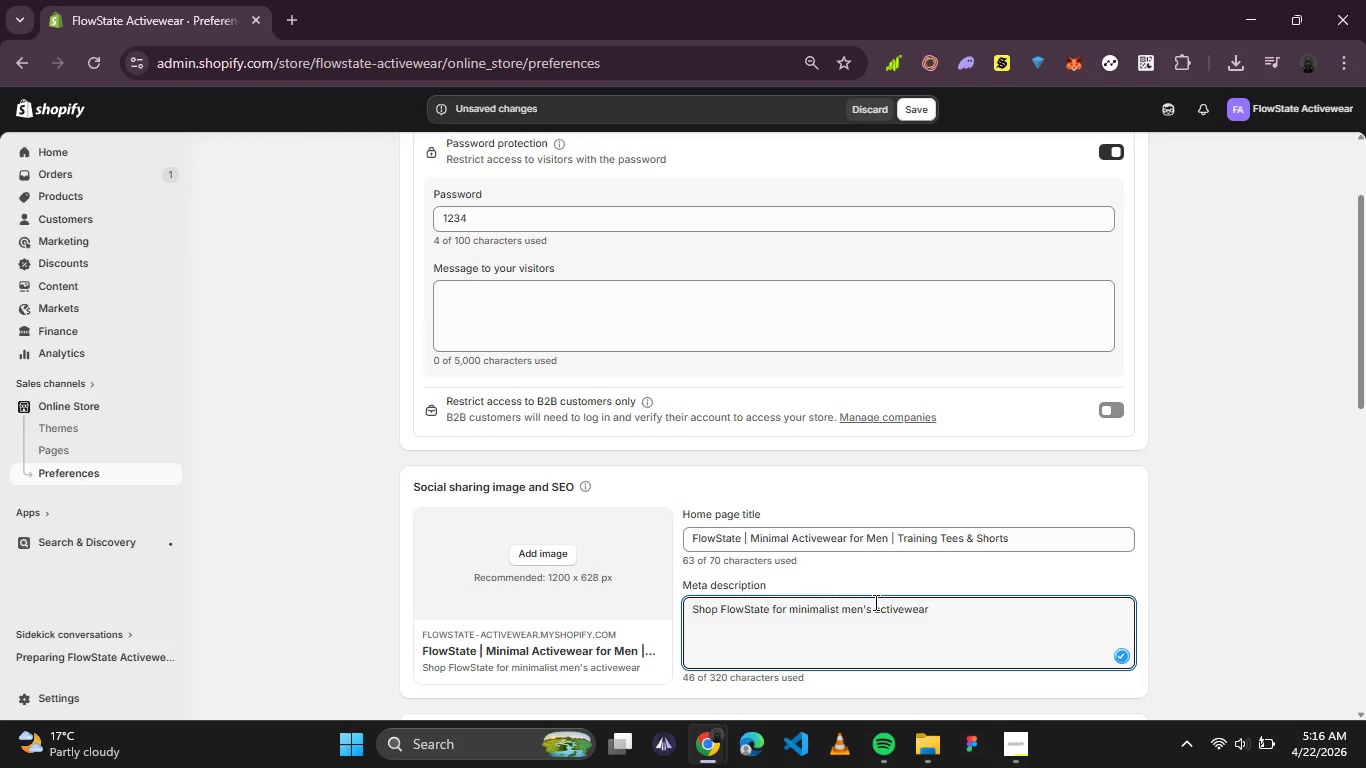 
type(. Cotton blend t-shirts )
 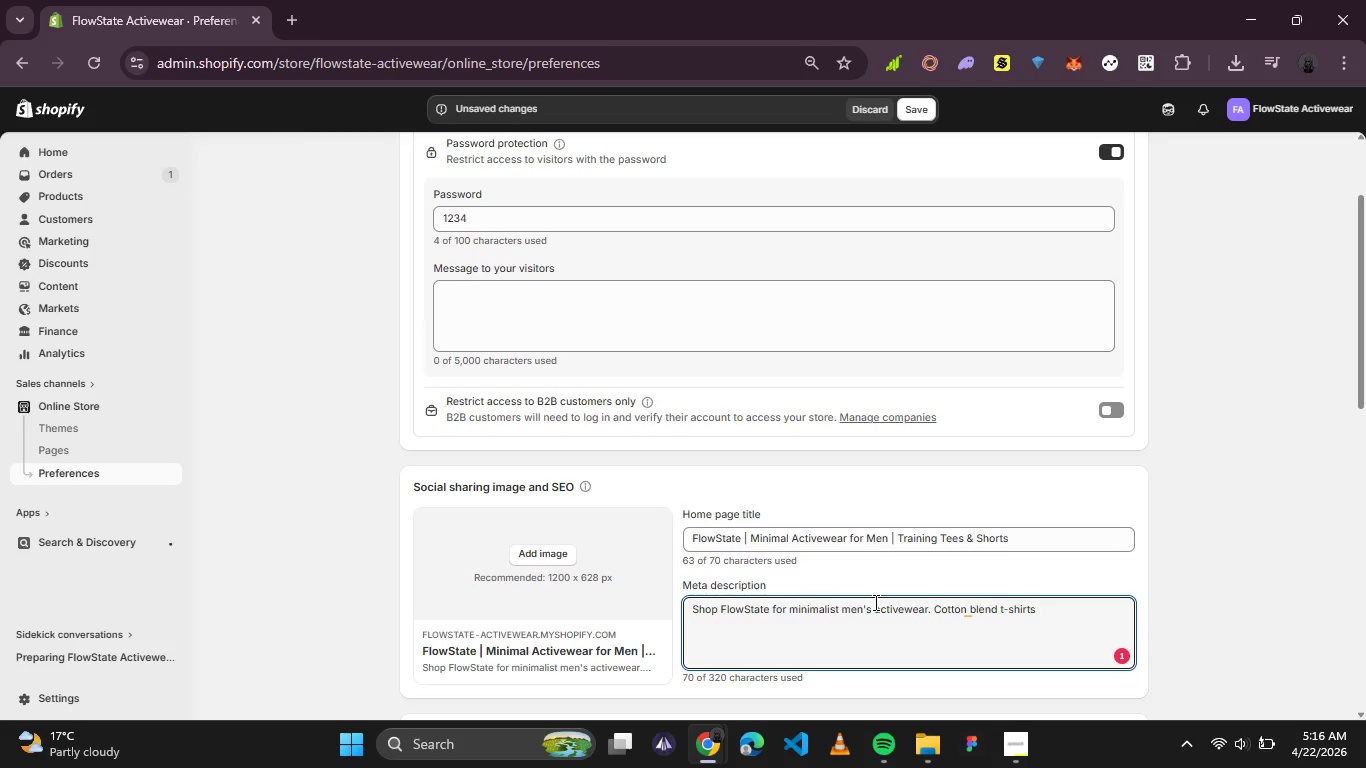 
wait(8.61)
 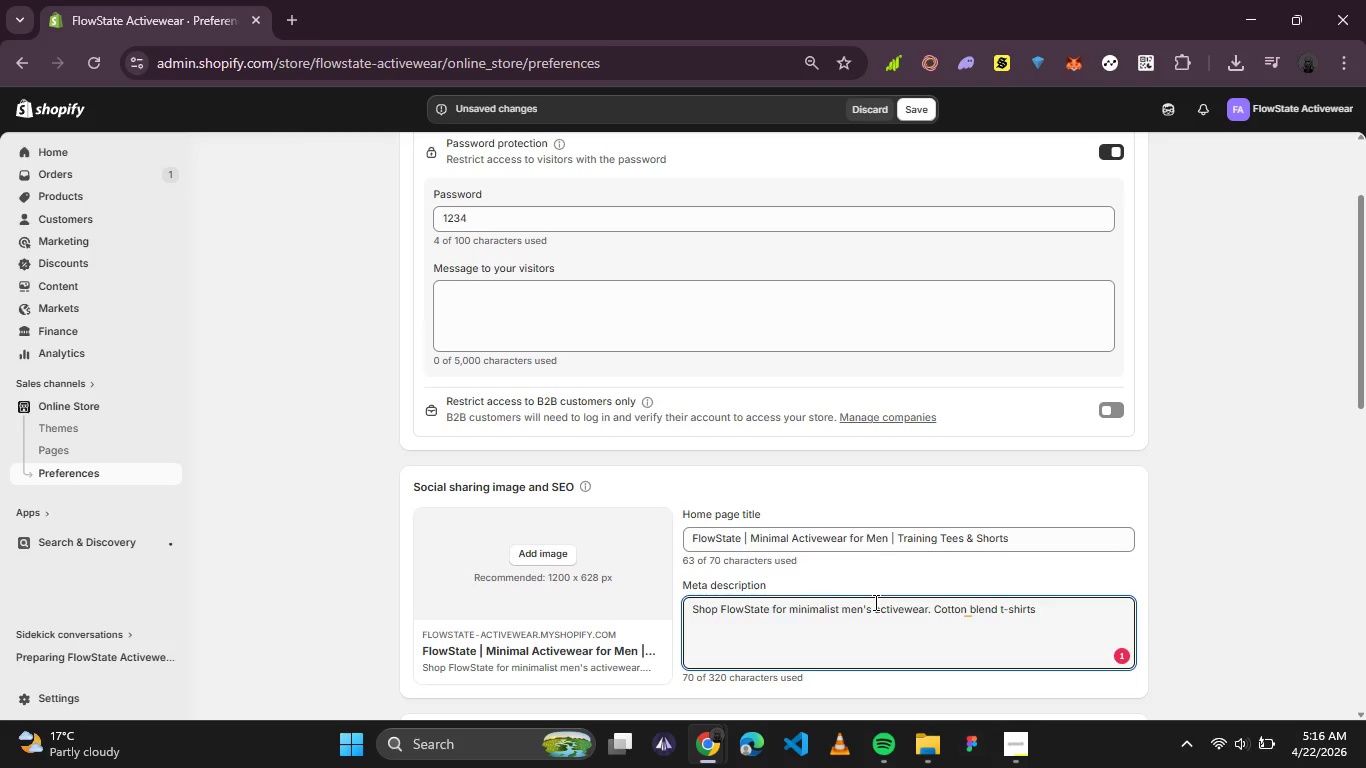 
type(from $28 )
 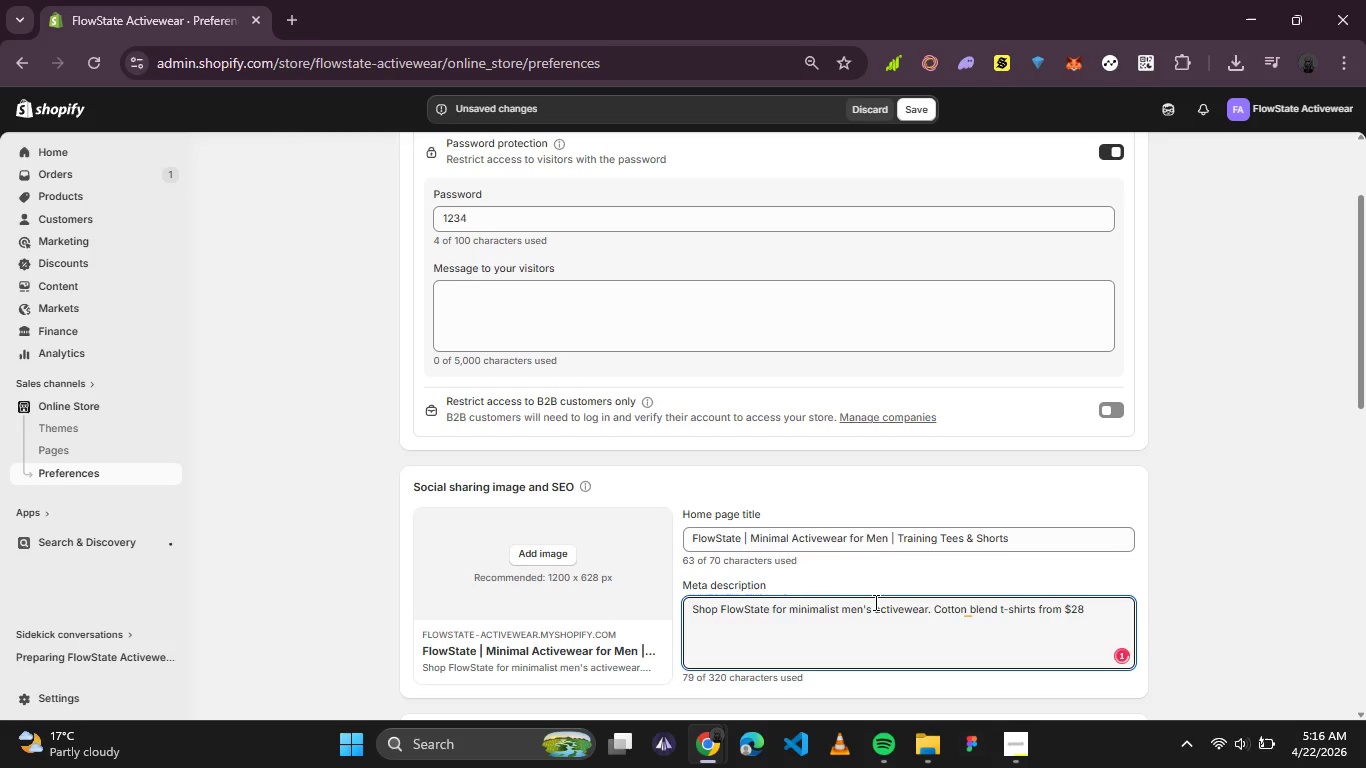 
type(and training shorts from $38)
 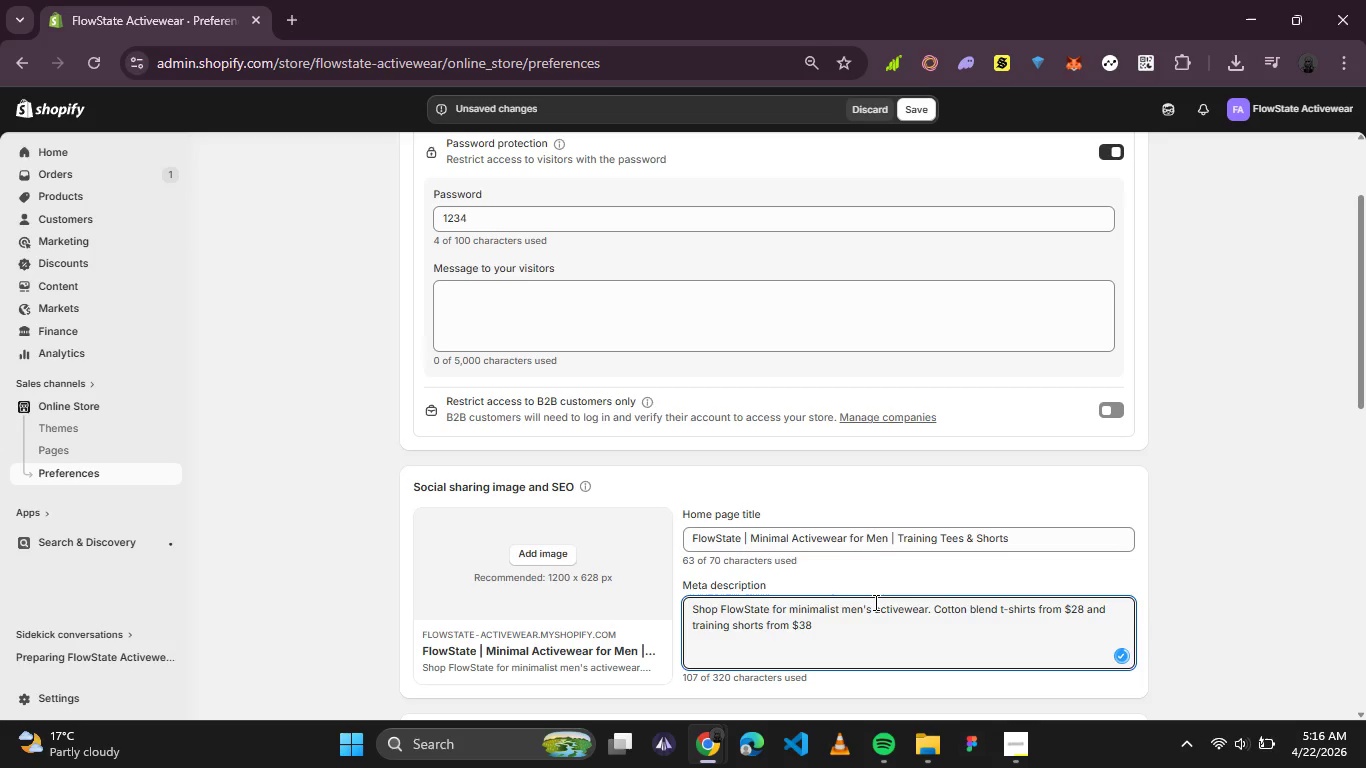 
key(Period)
 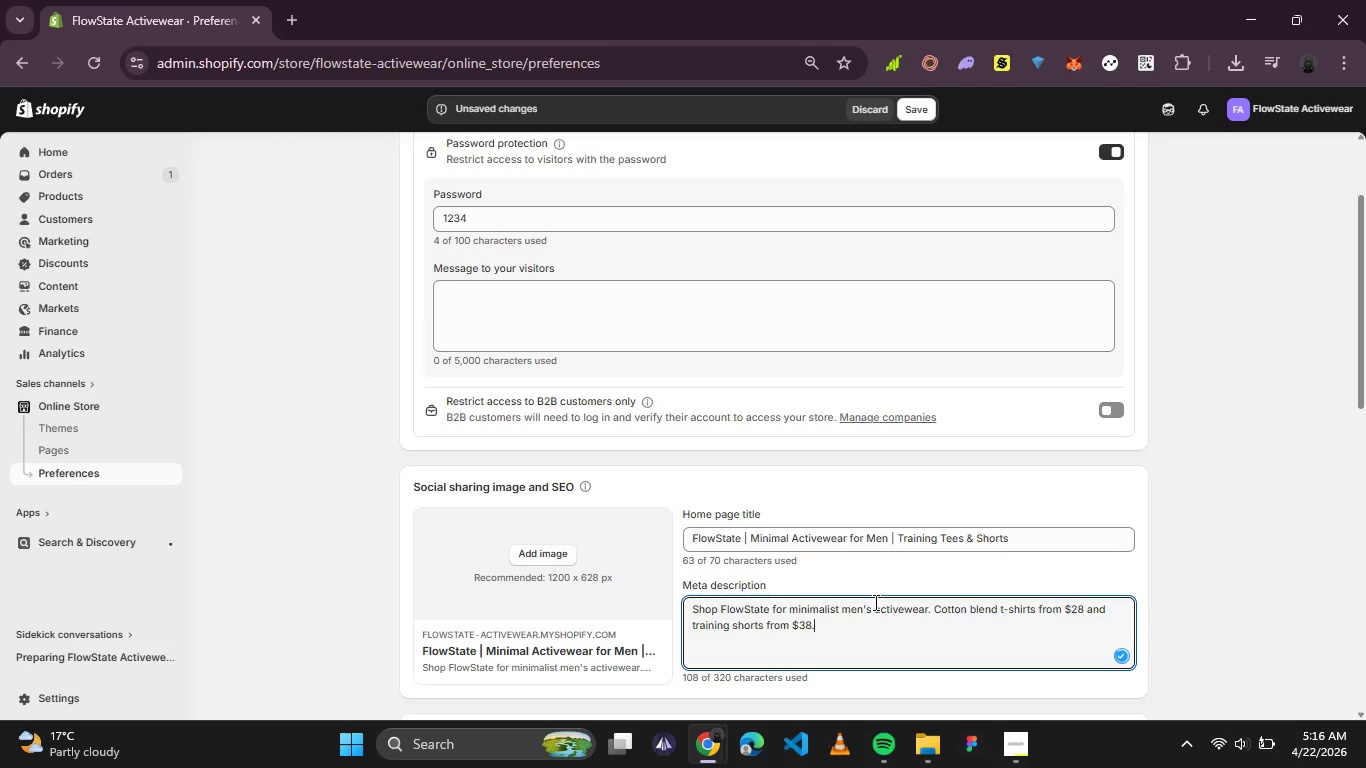 
key(Enter)
 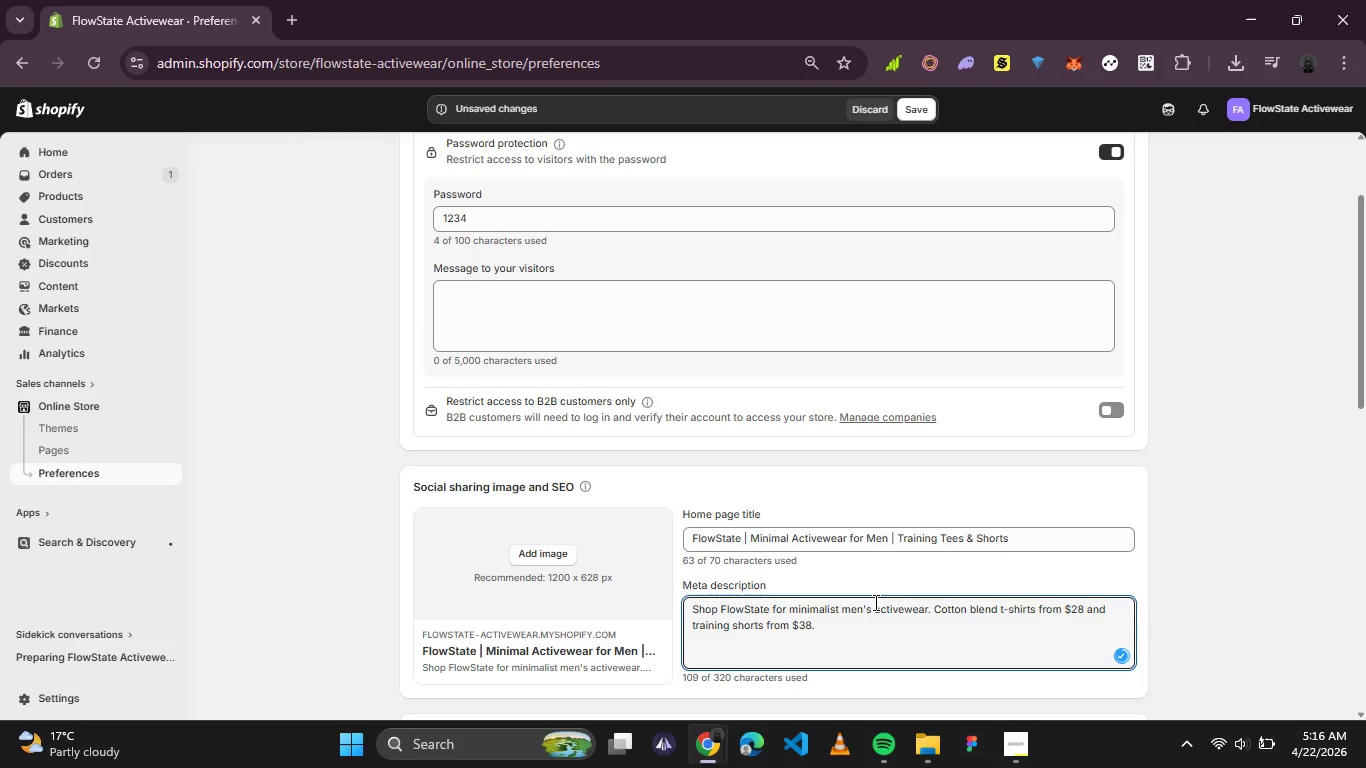 
type(Built for movment. clean design. Free Shipping)
 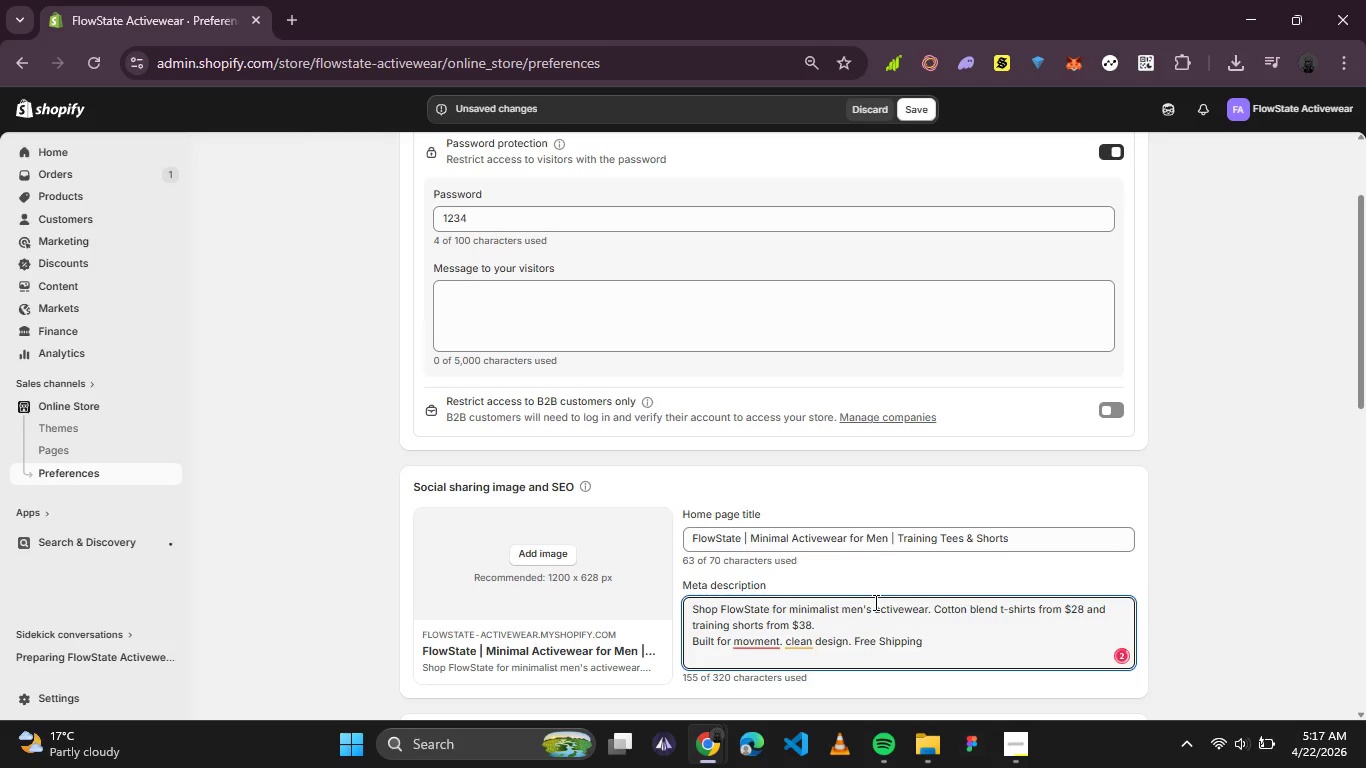 
hold_key(key=Backspace, duration=0.75)
 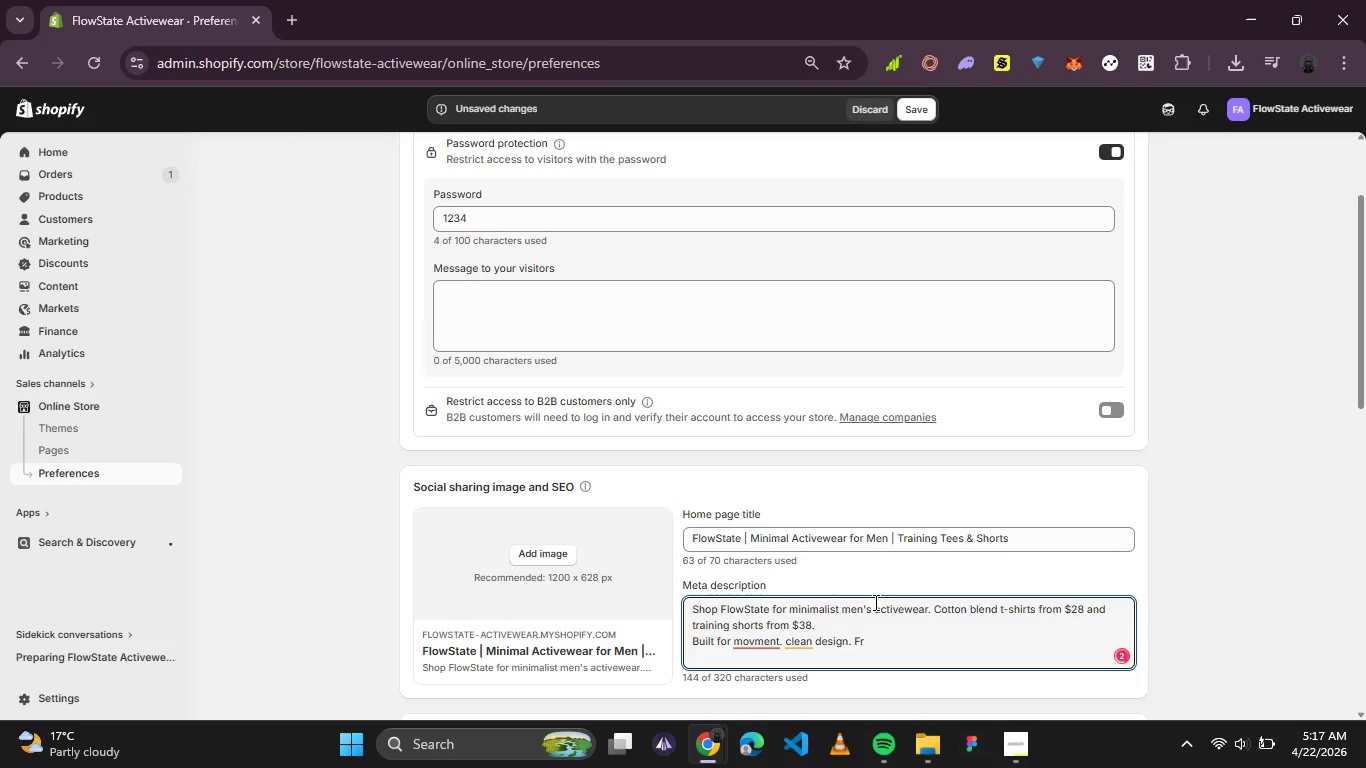 
key(Backspace)
 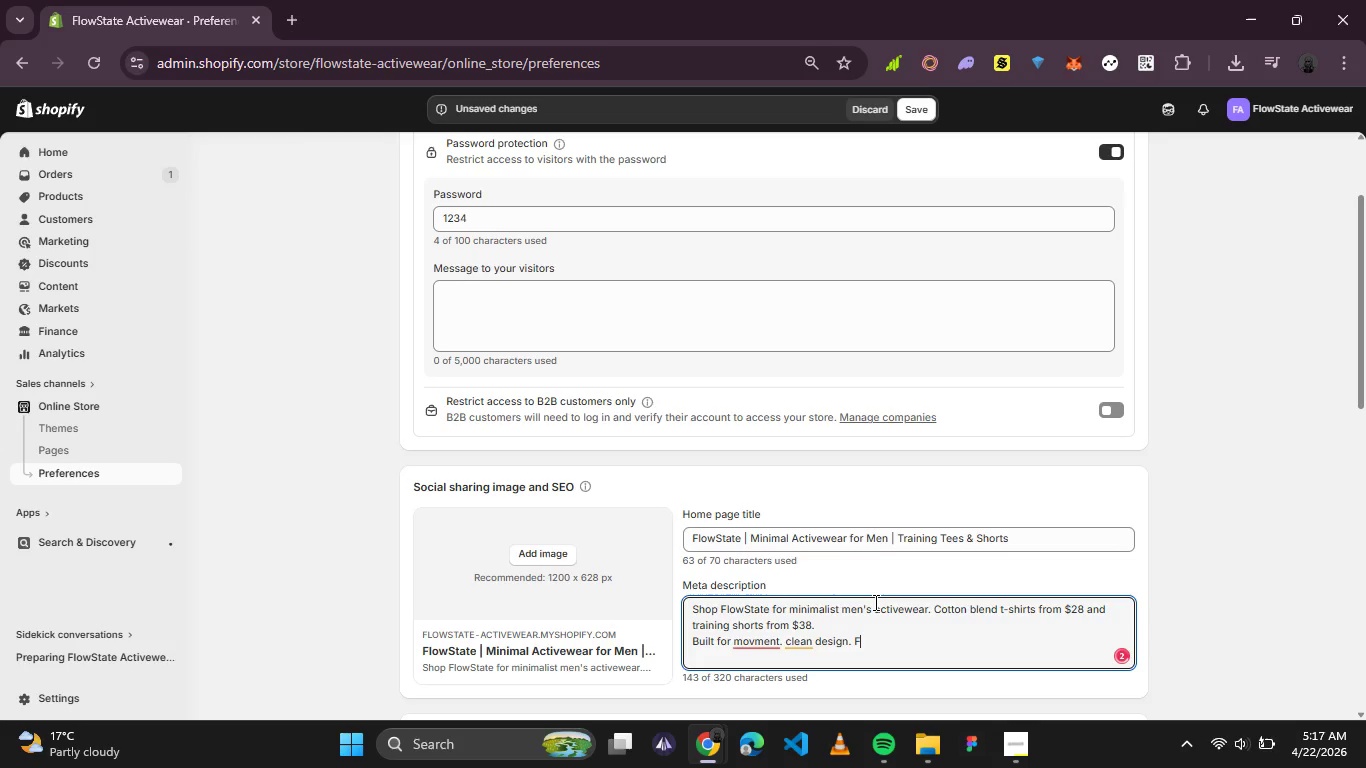 
key(Backspace)
 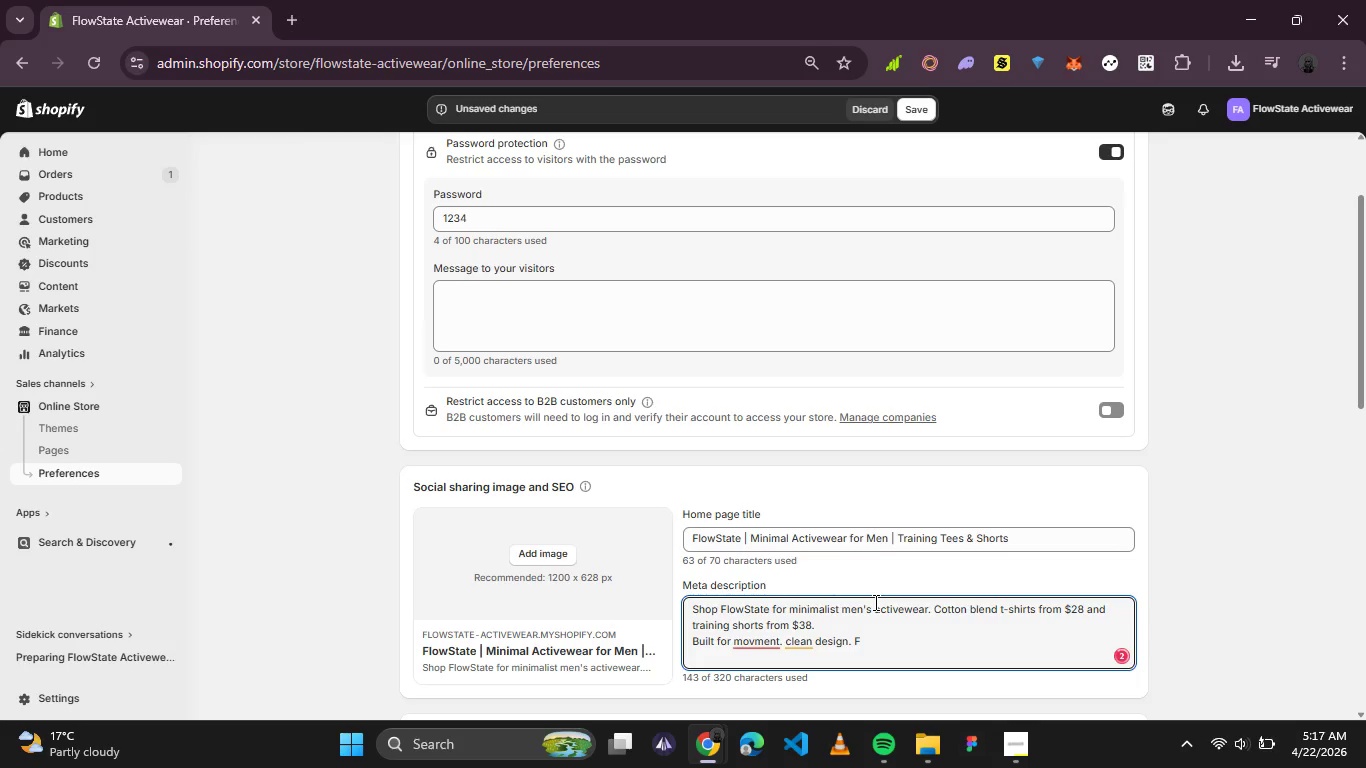 
key(Backspace)
 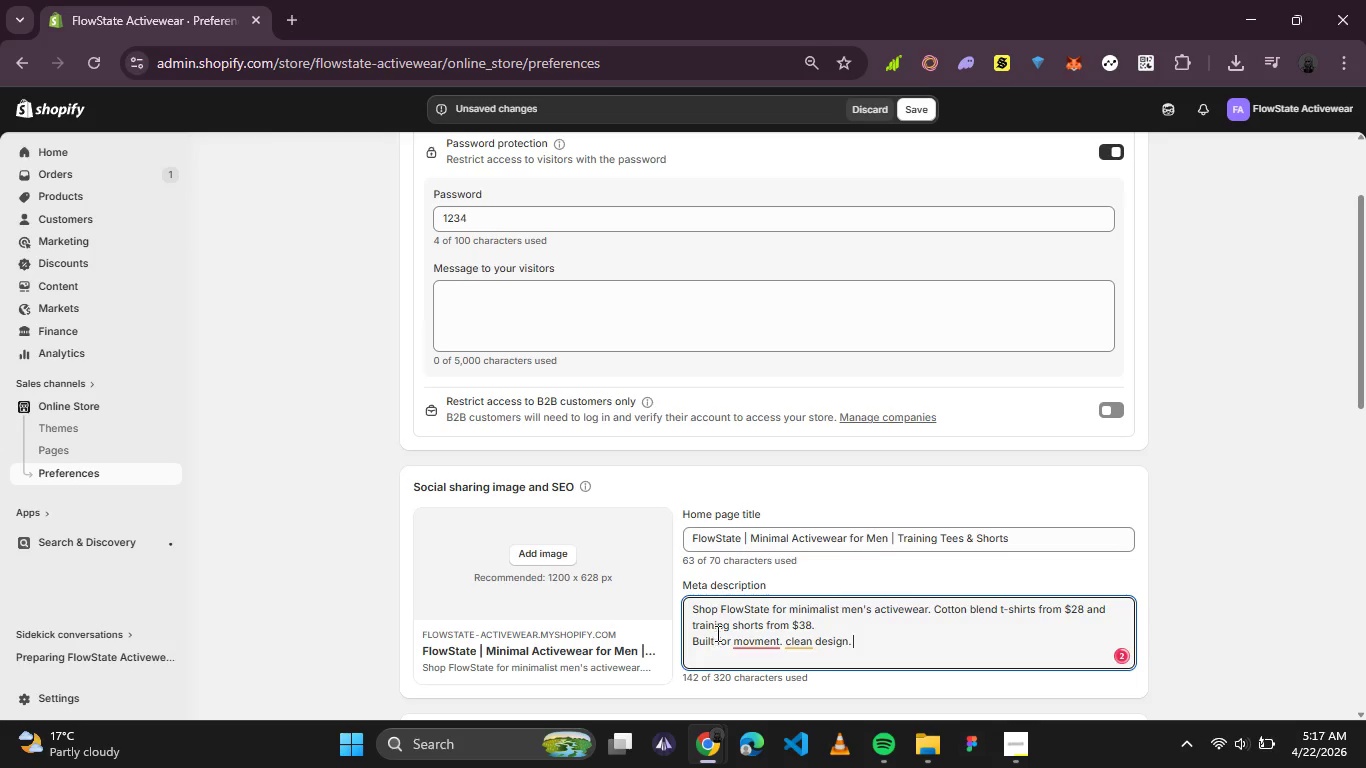 
left_click([737, 645])
 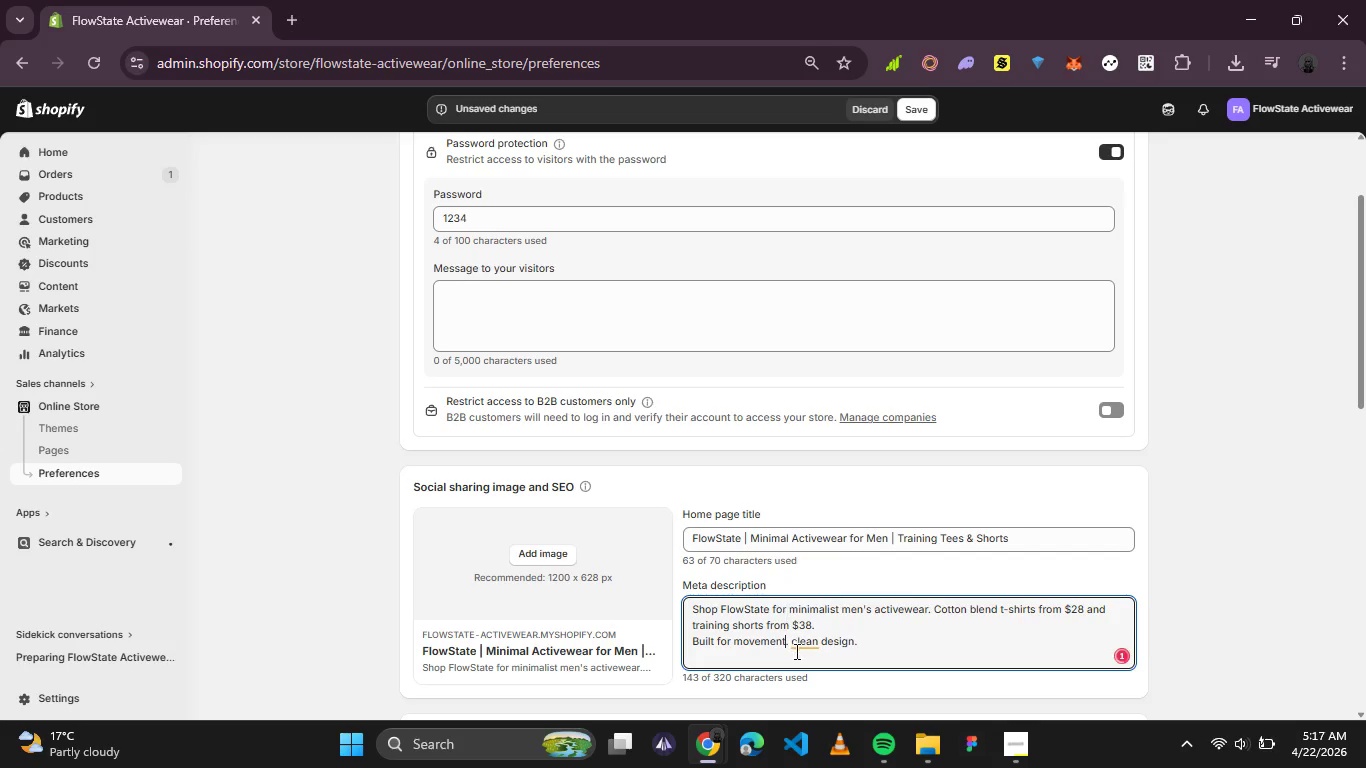 
left_click([803, 651])
 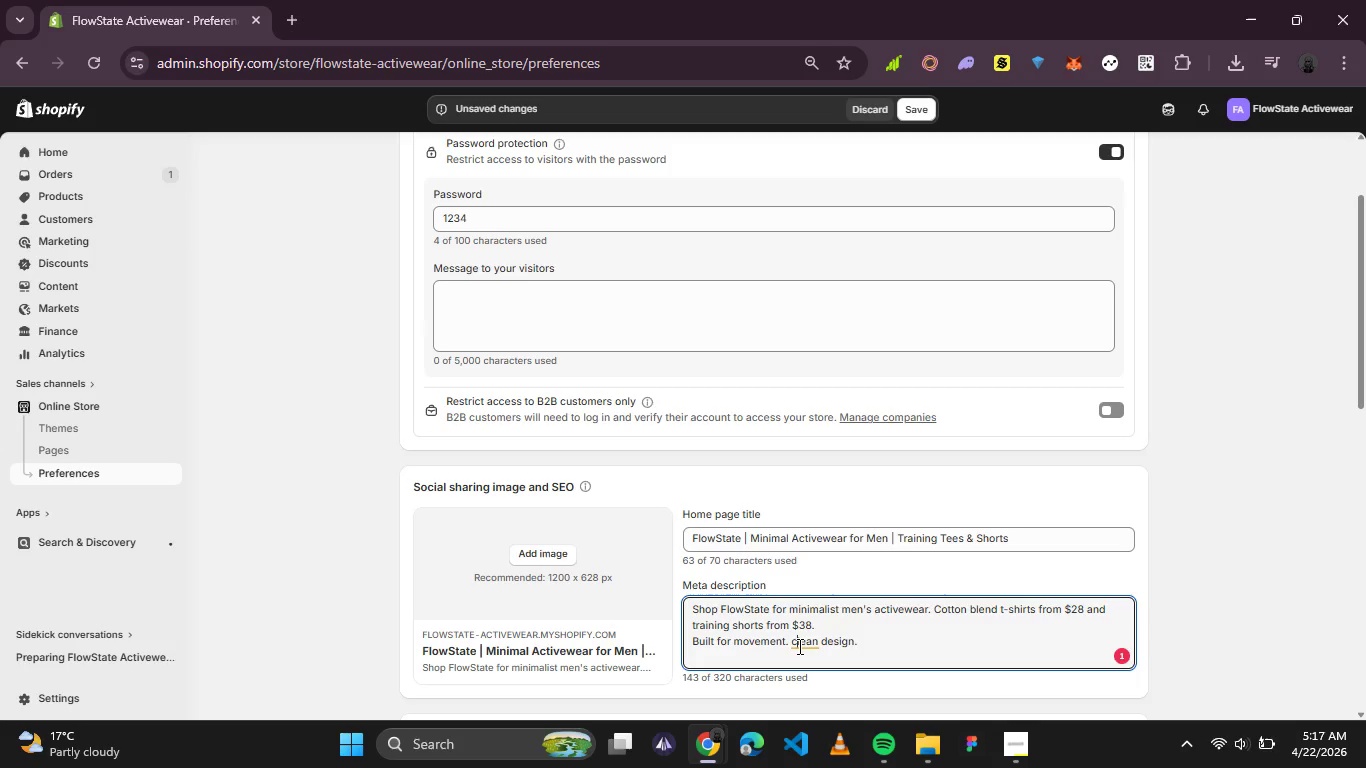 
left_click([798, 646])
 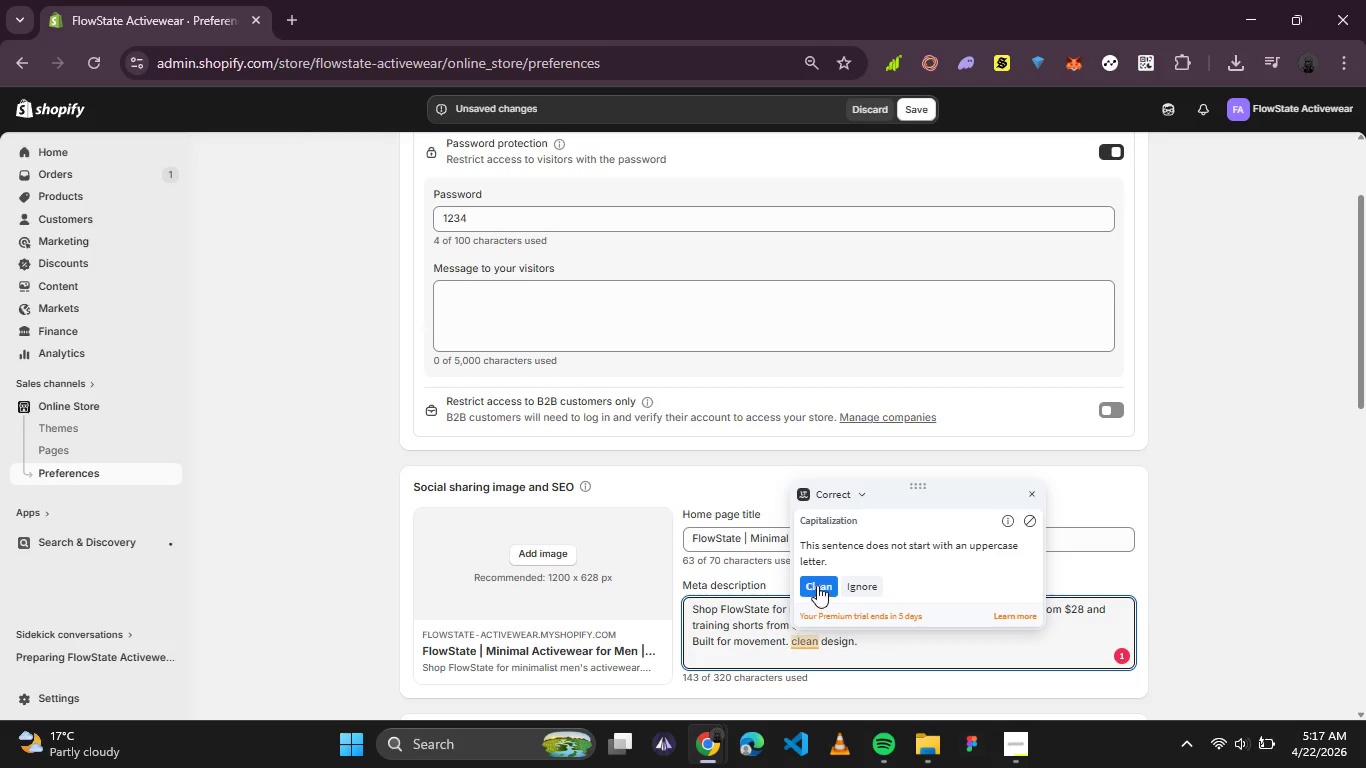 
left_click([817, 585])
 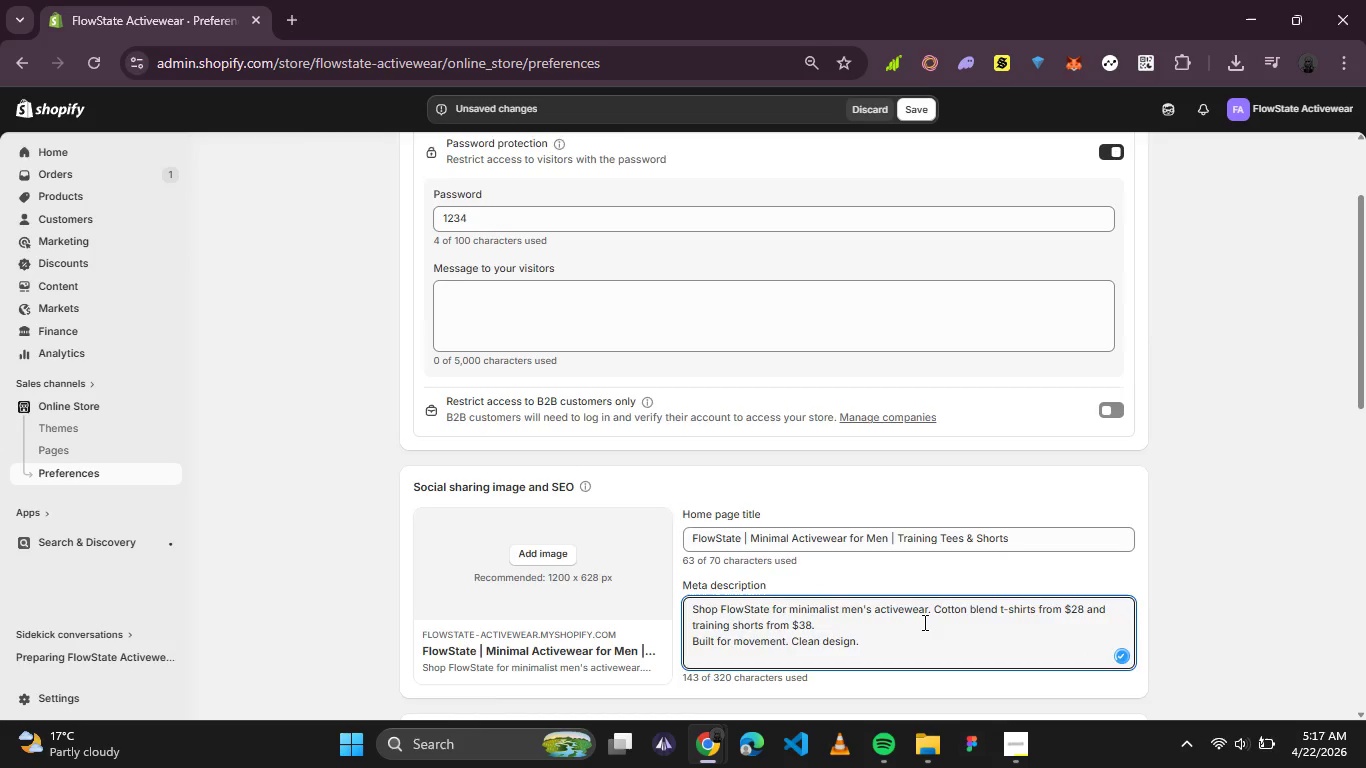 
scroll: coordinate [923, 622], scroll_direction: down, amount: 2.0
 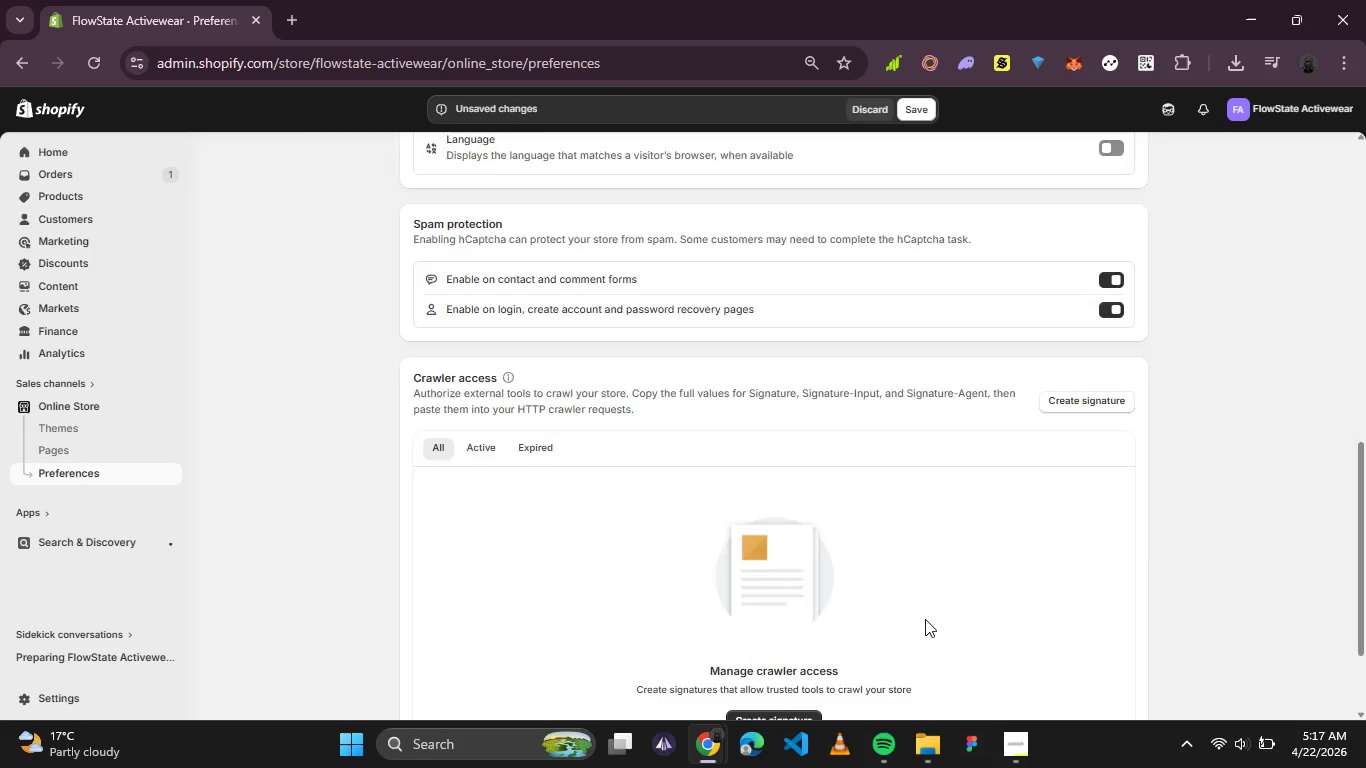 
scroll: coordinate [925, 616], scroll_direction: up, amount: 5.0
 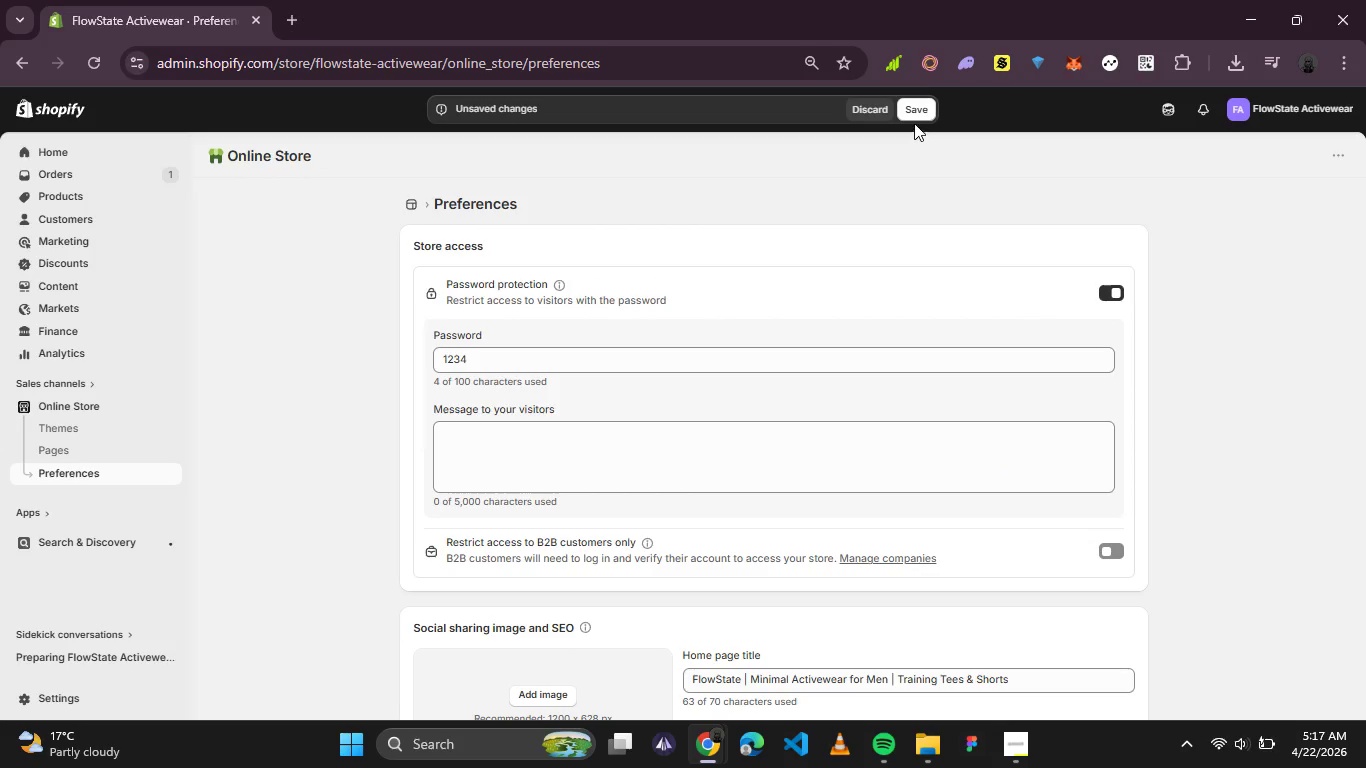 
double_click([920, 112])
 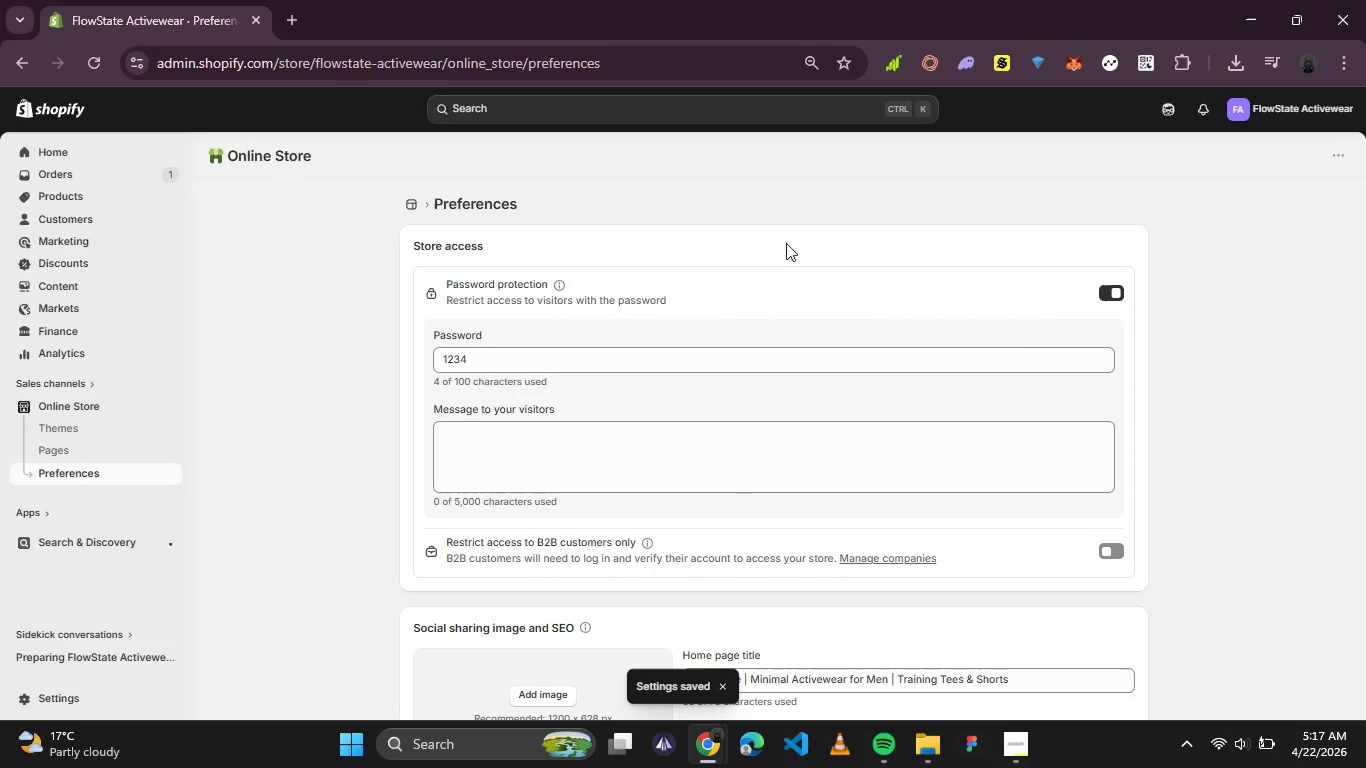 
wait(6.66)
 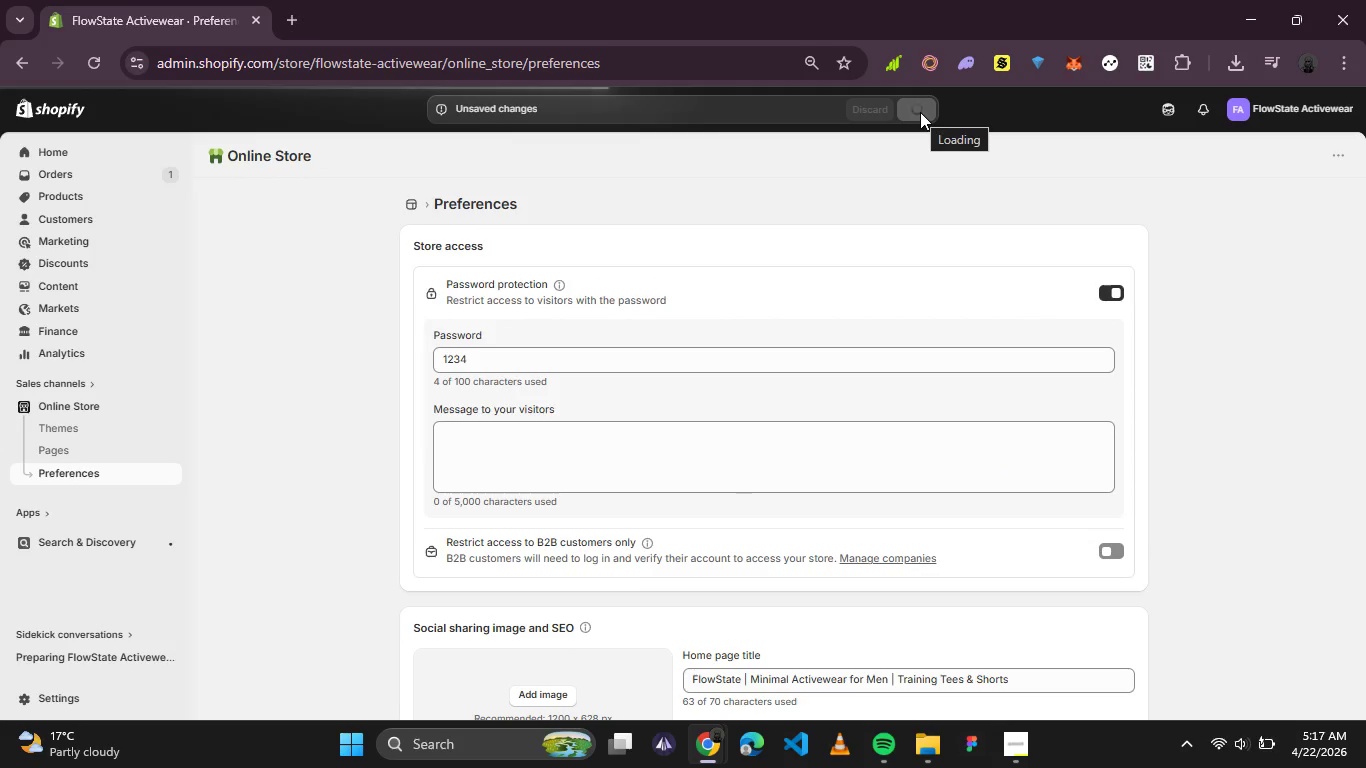 
left_click([166, 410])
 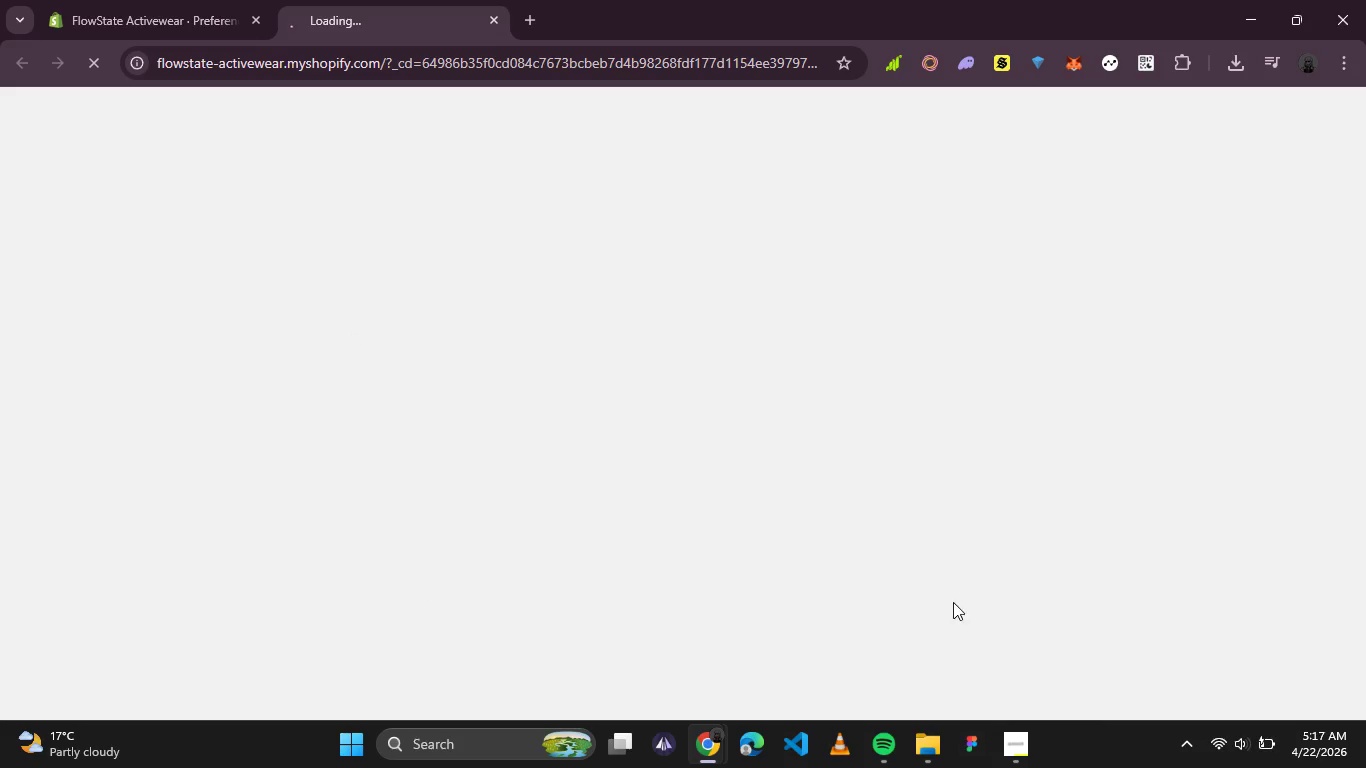 
left_click([1007, 726])